 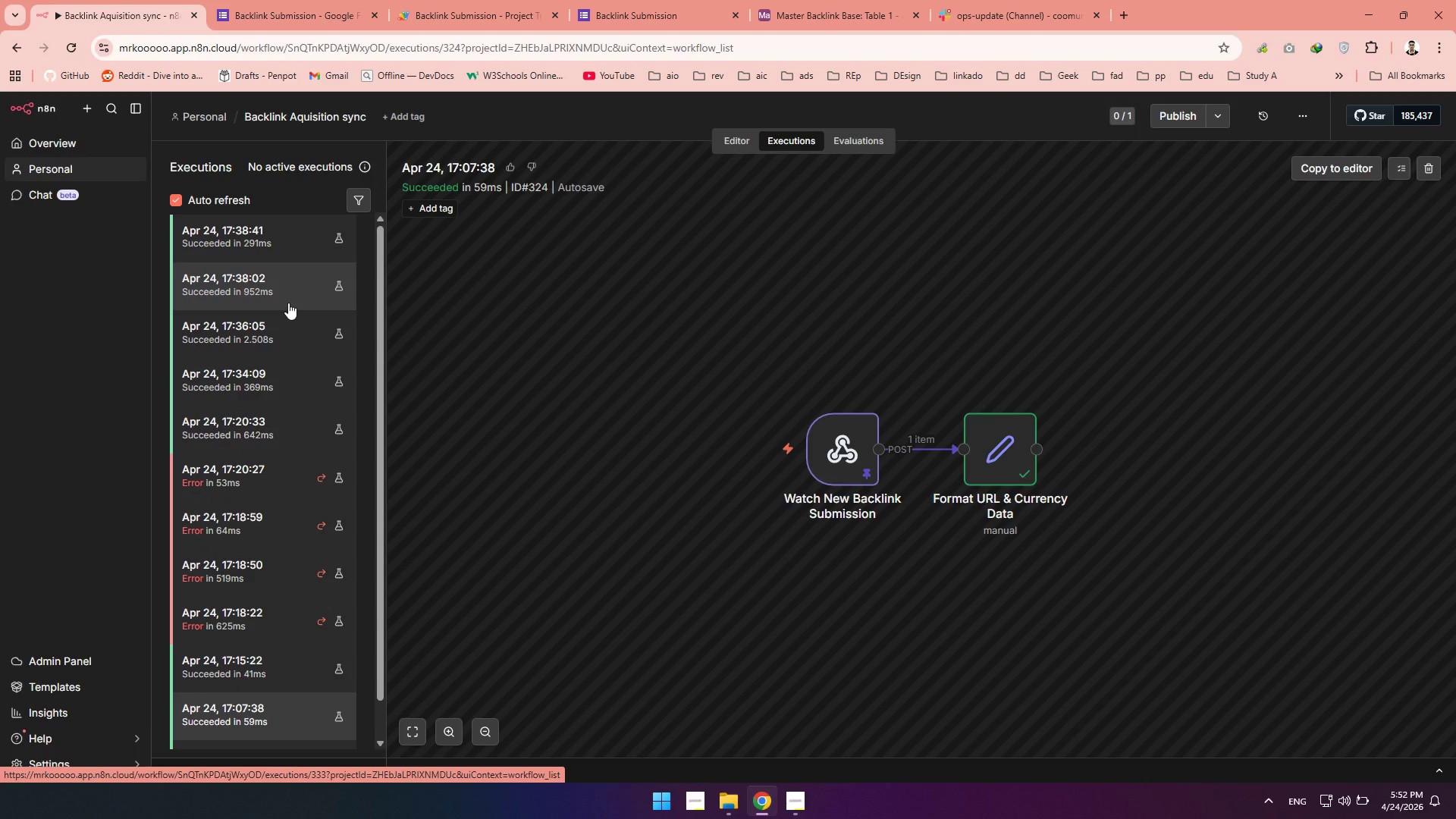 
left_click([267, 243])
 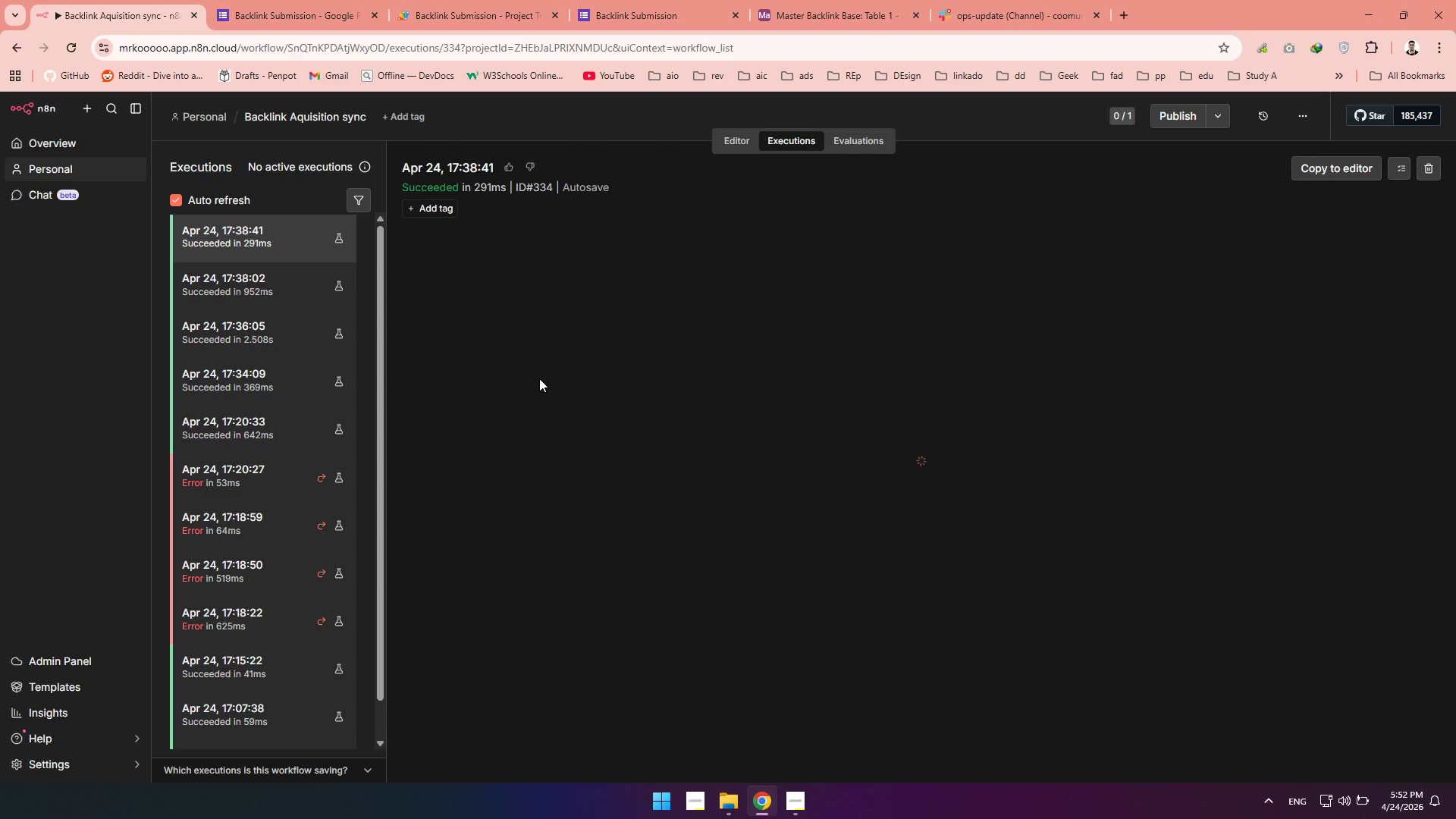 
wait(8.89)
 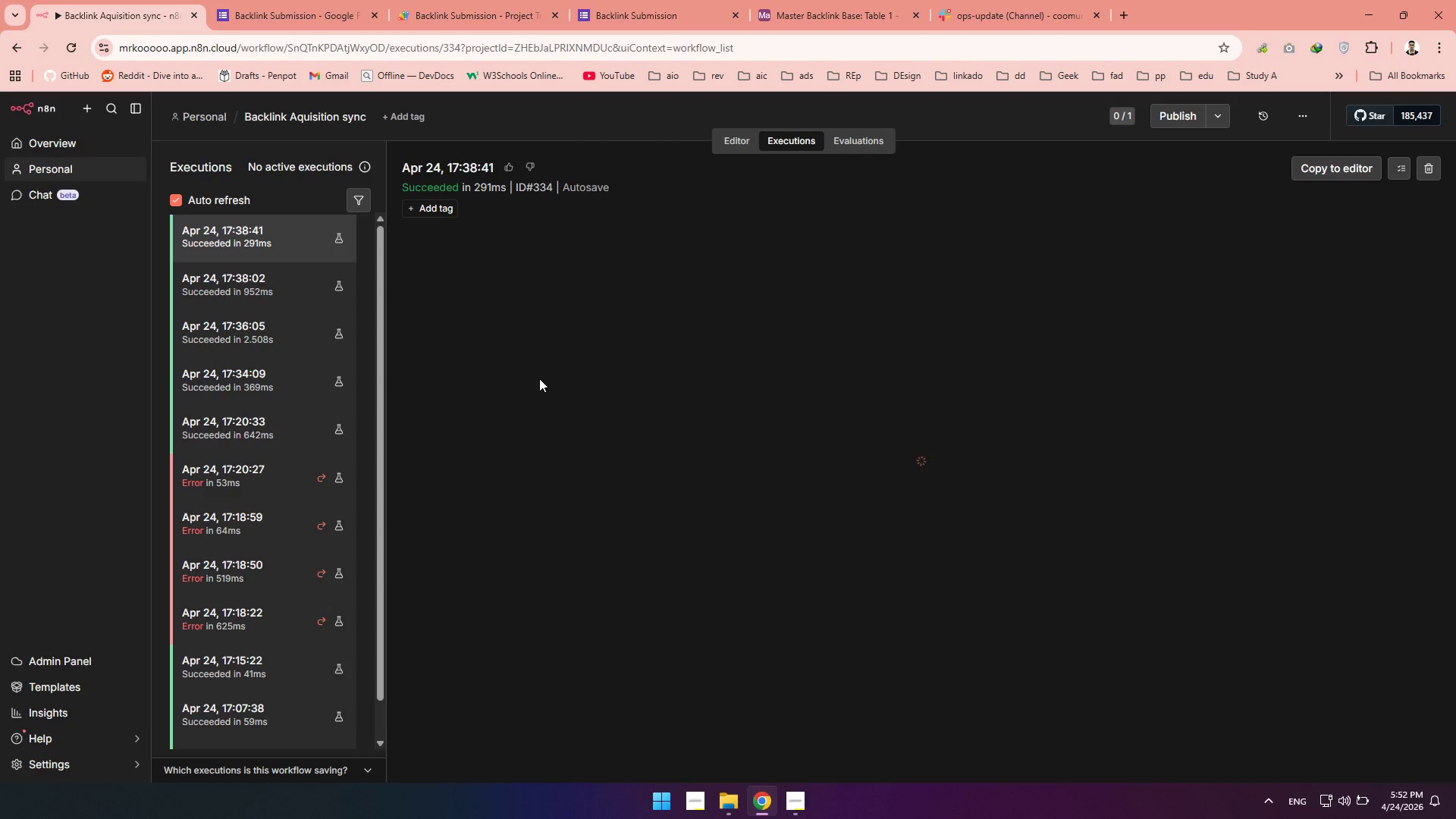 
left_click([733, 140])
 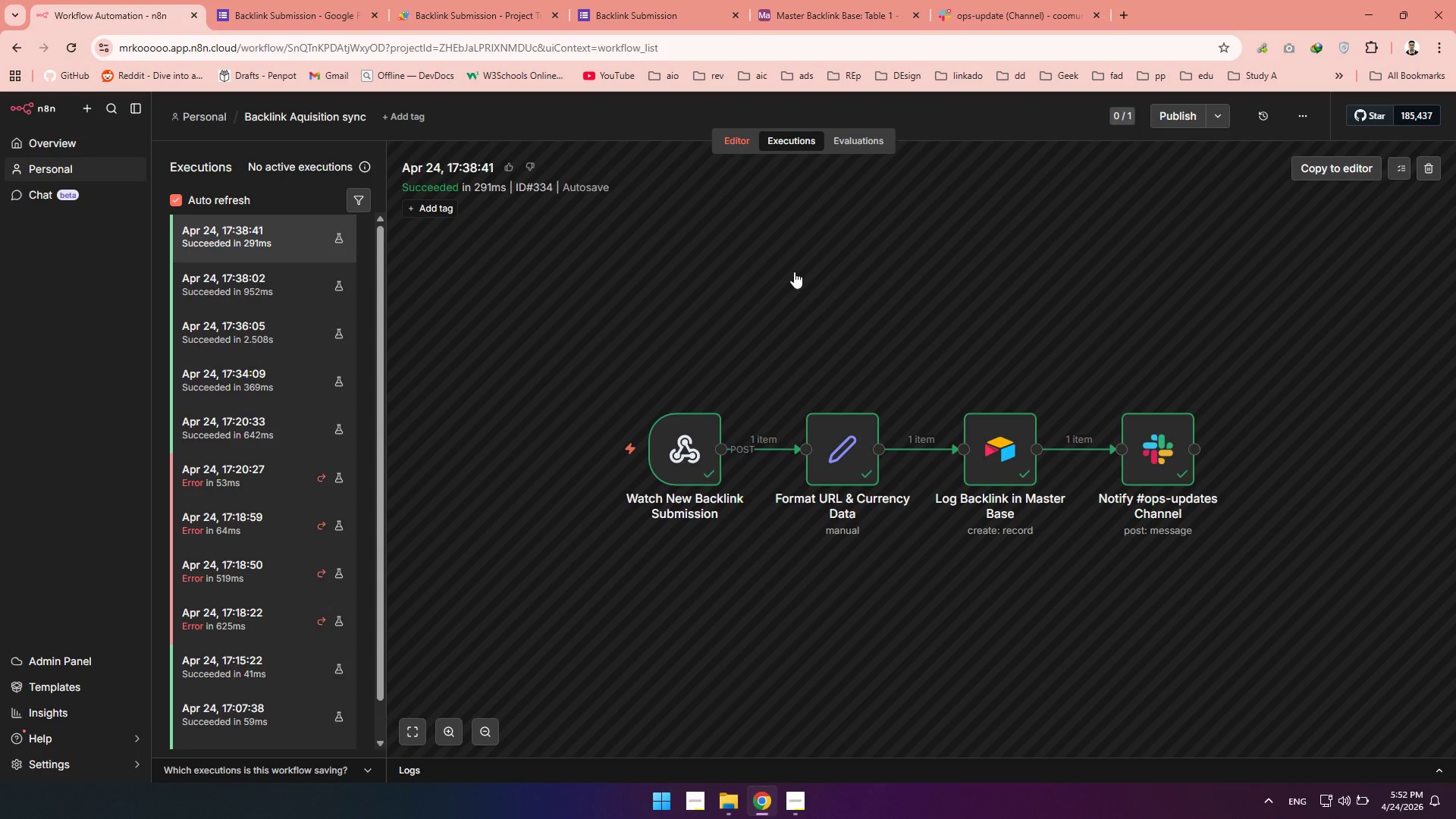 
mouse_move([802, 272])
 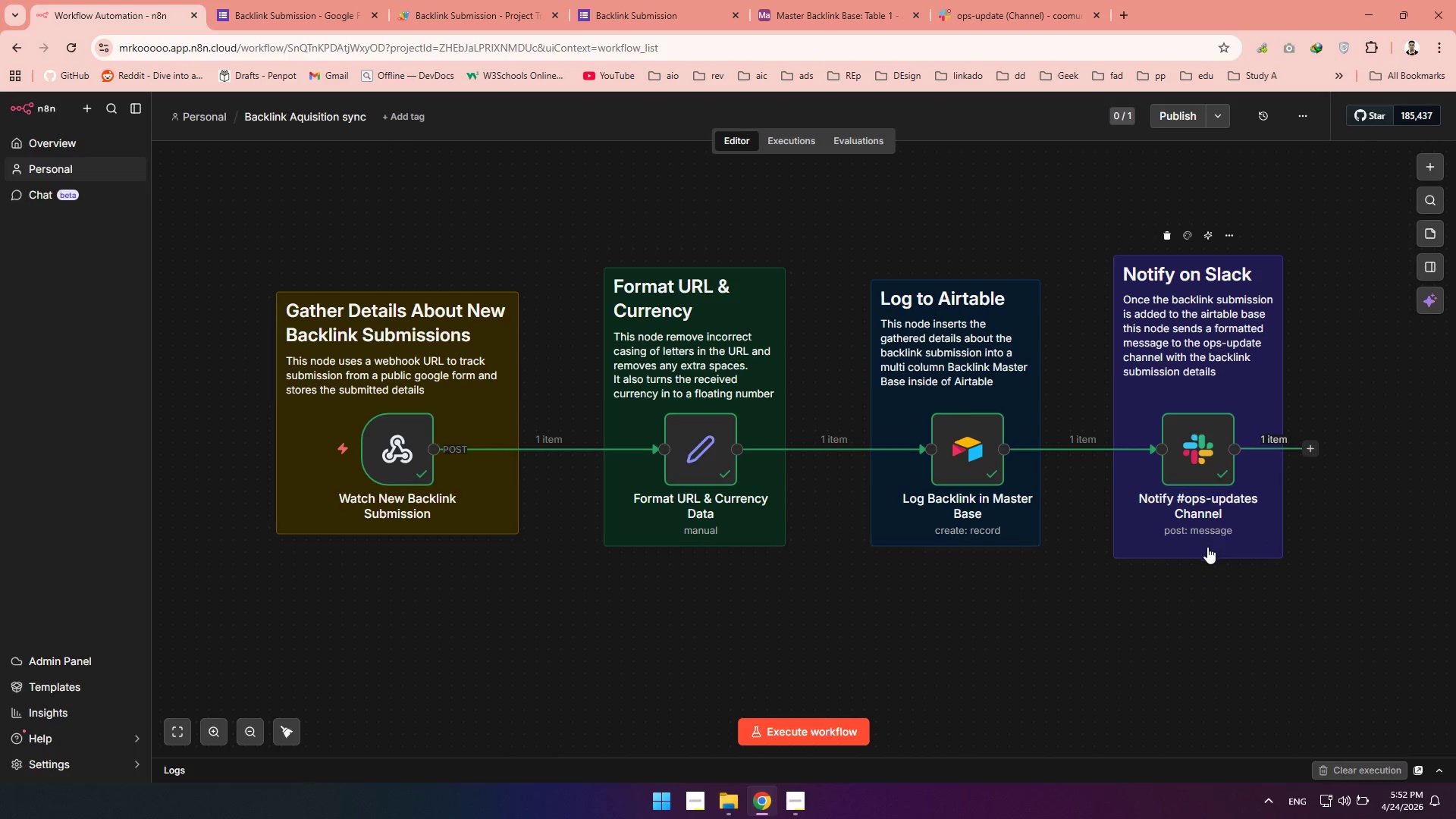 
left_click_drag(start_coordinate=[1203, 554], to_coordinate=[1203, 544])
 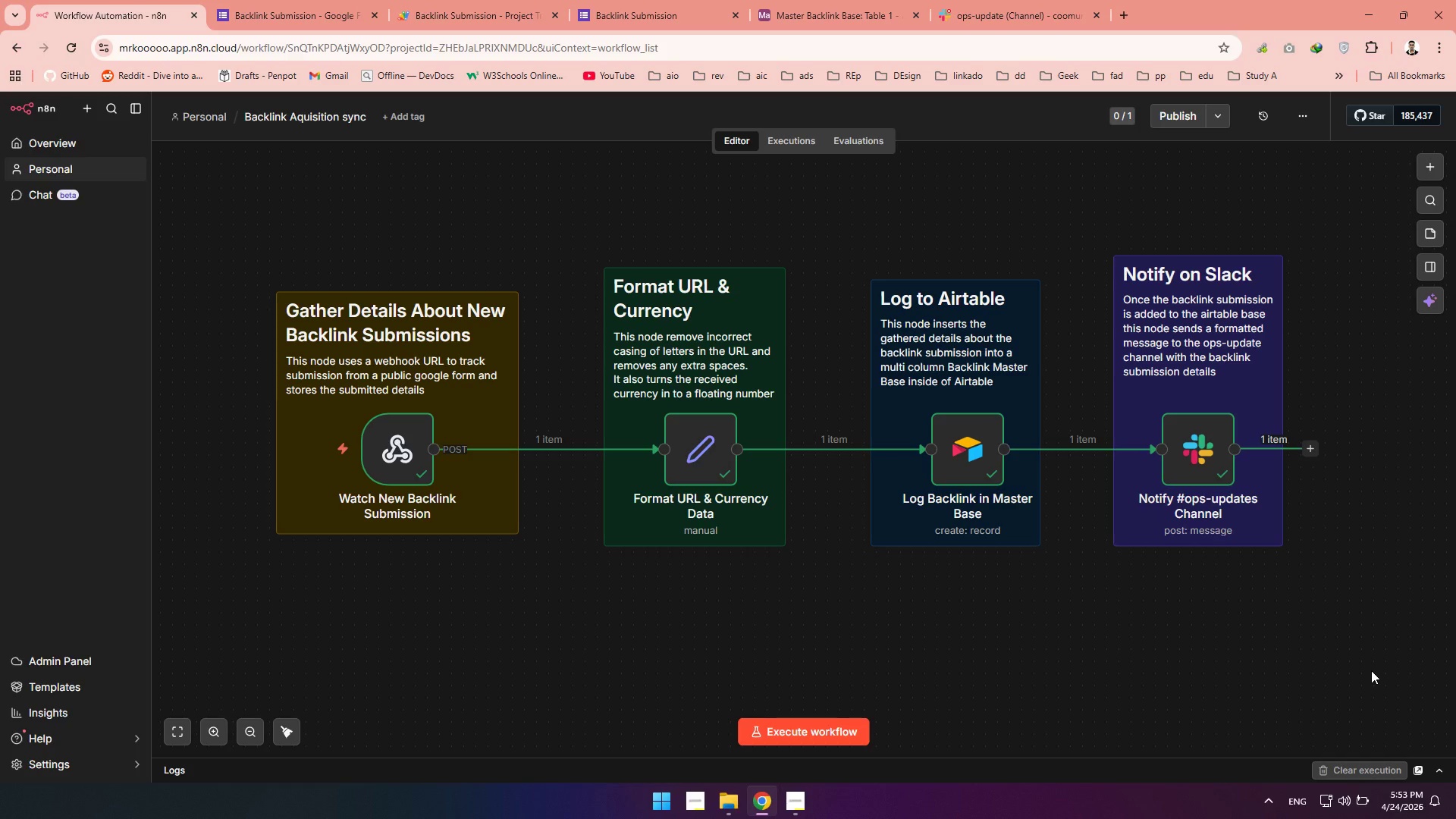 
wait(20.59)
 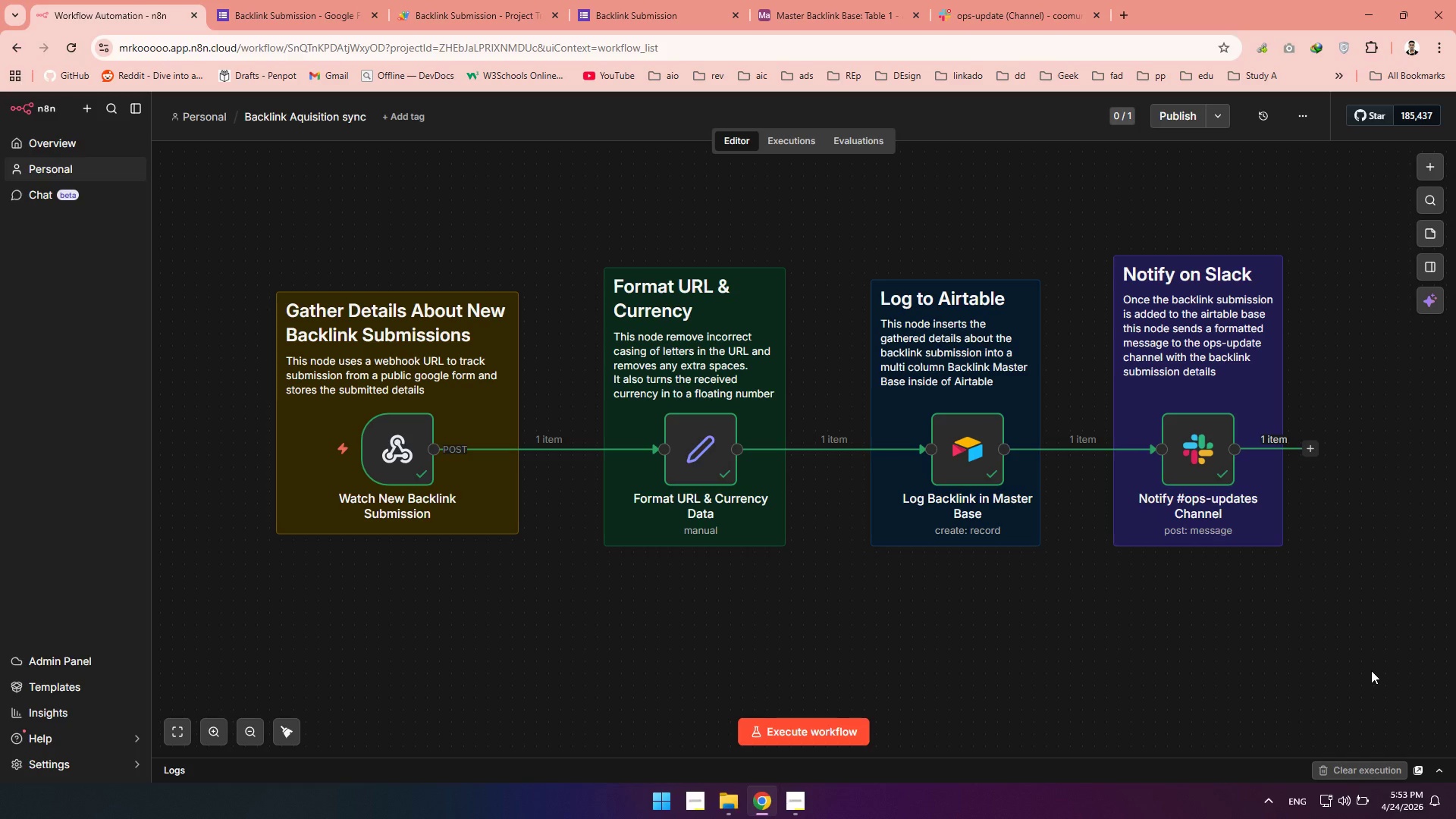 
left_click([1100, 645])
 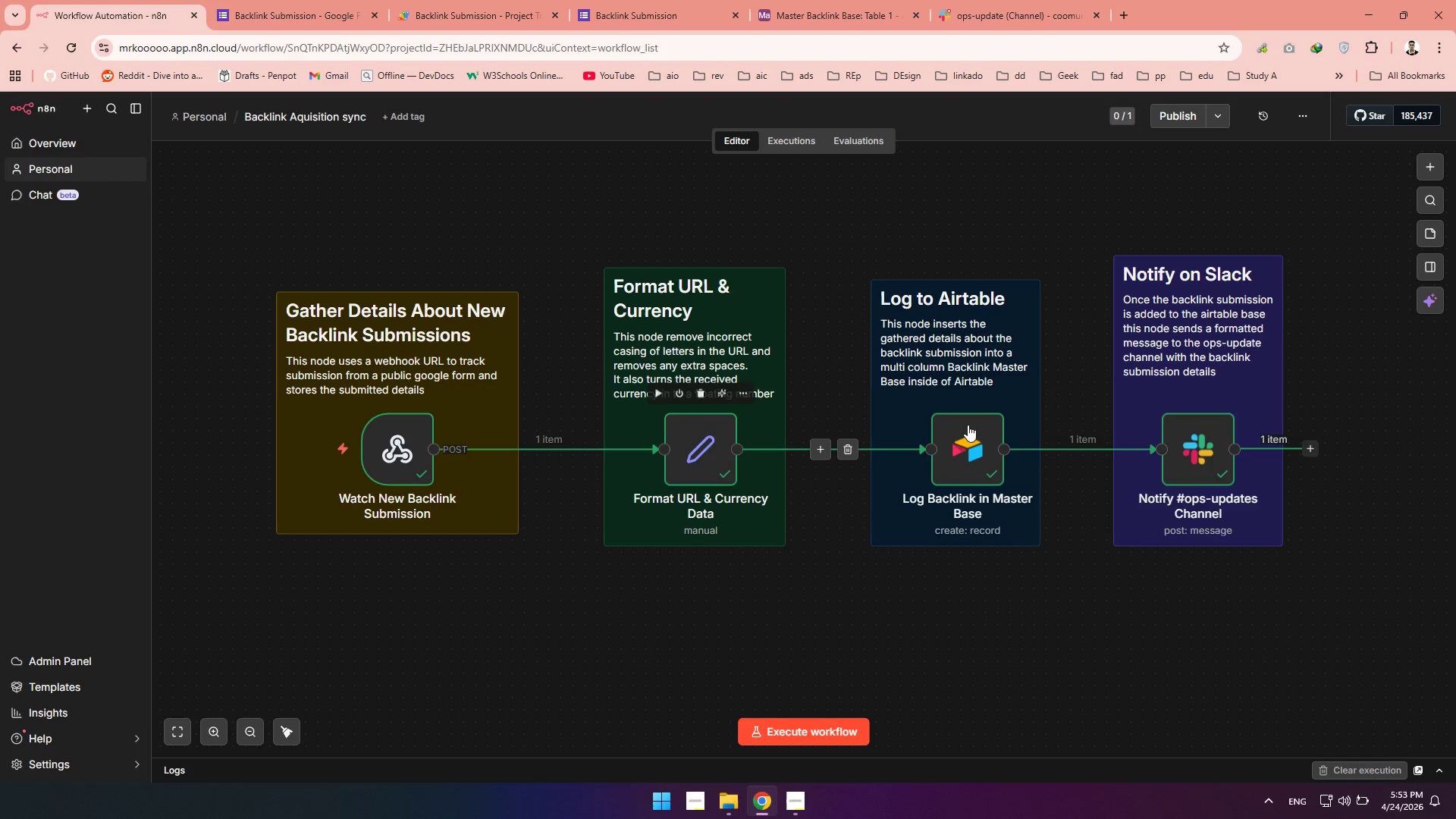 
left_click_drag(start_coordinate=[700, 457], to_coordinate=[692, 456])
 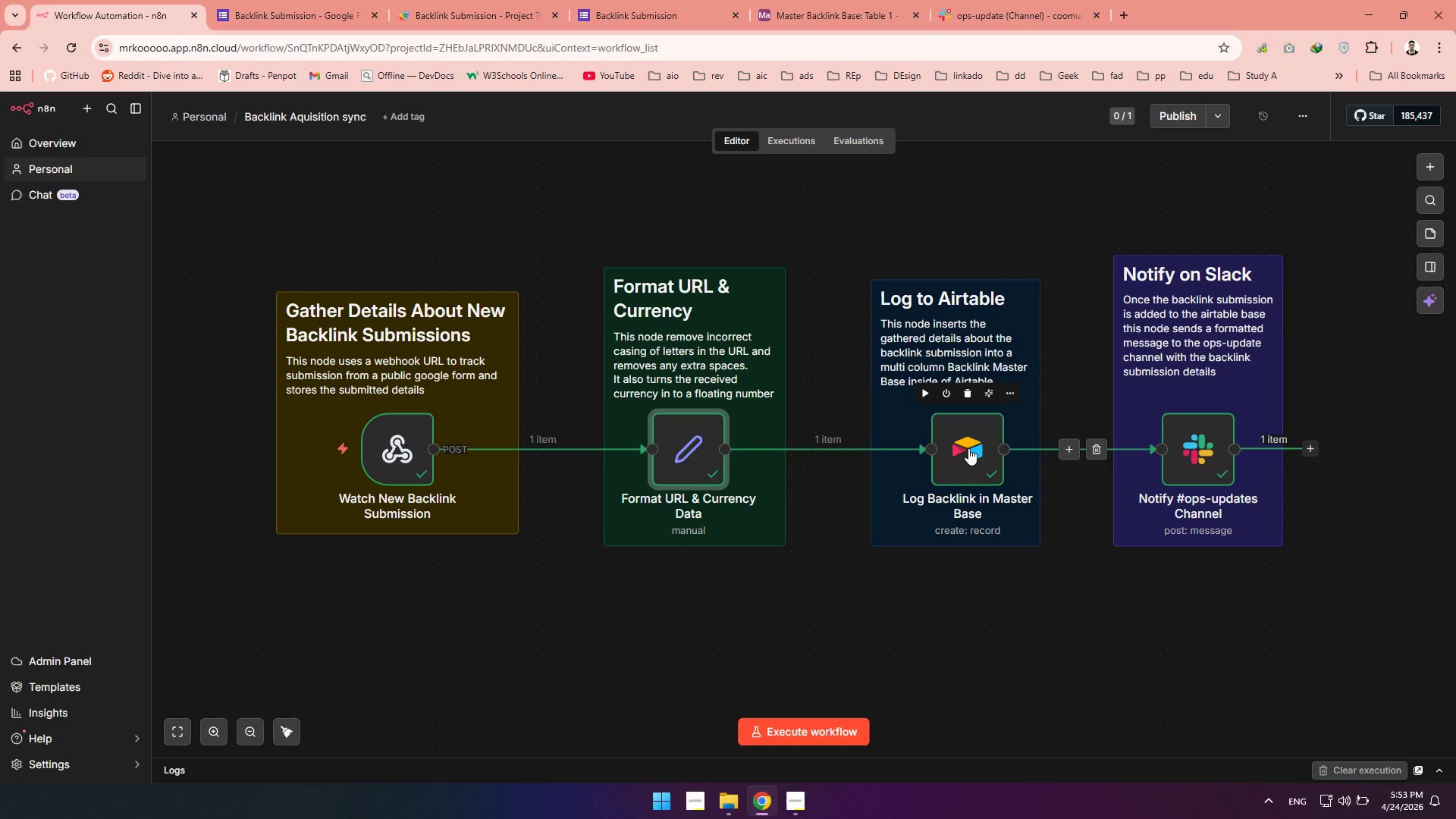 
left_click_drag(start_coordinate=[968, 448], to_coordinate=[952, 448])
 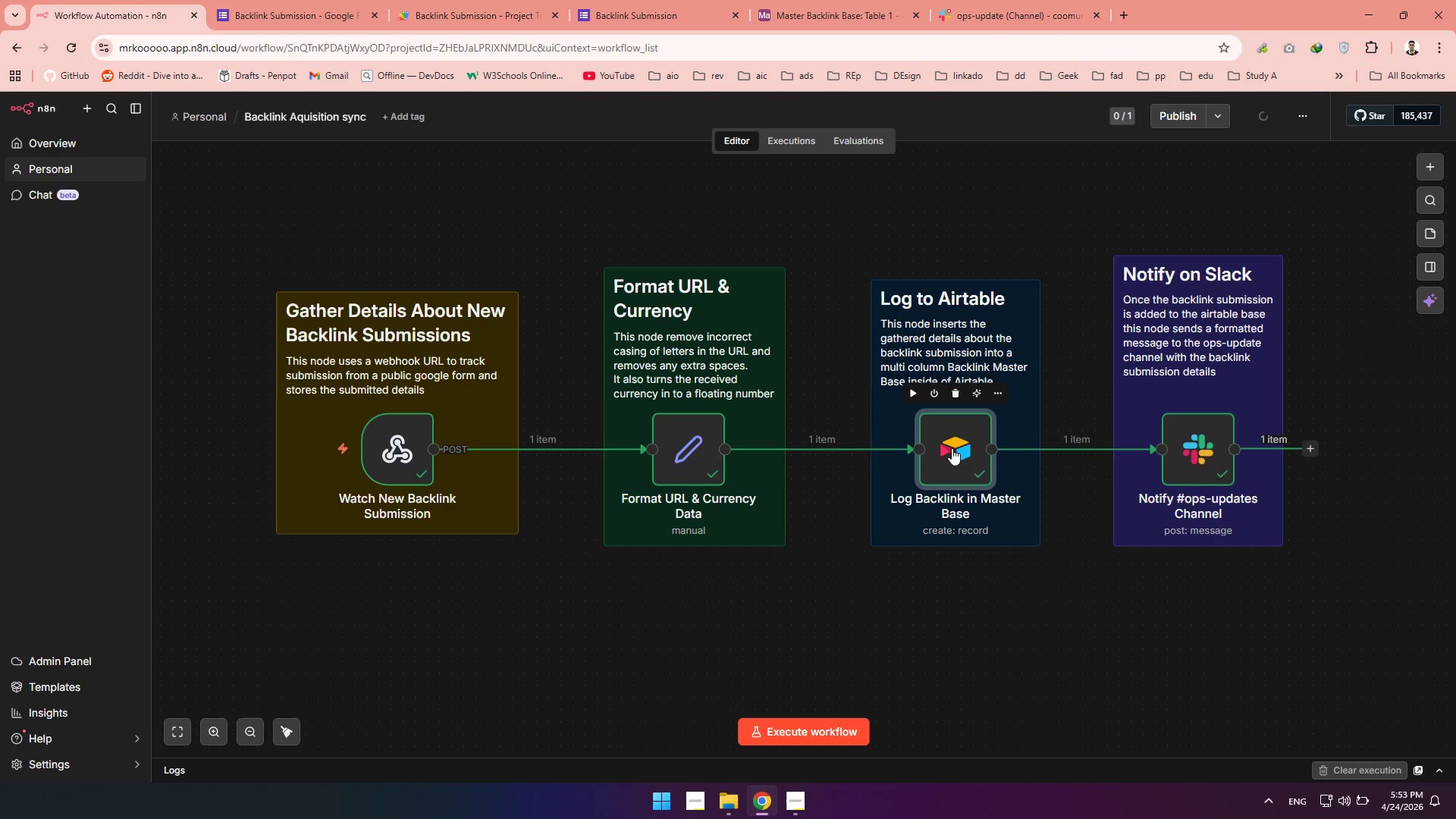 
double_click([952, 448])
 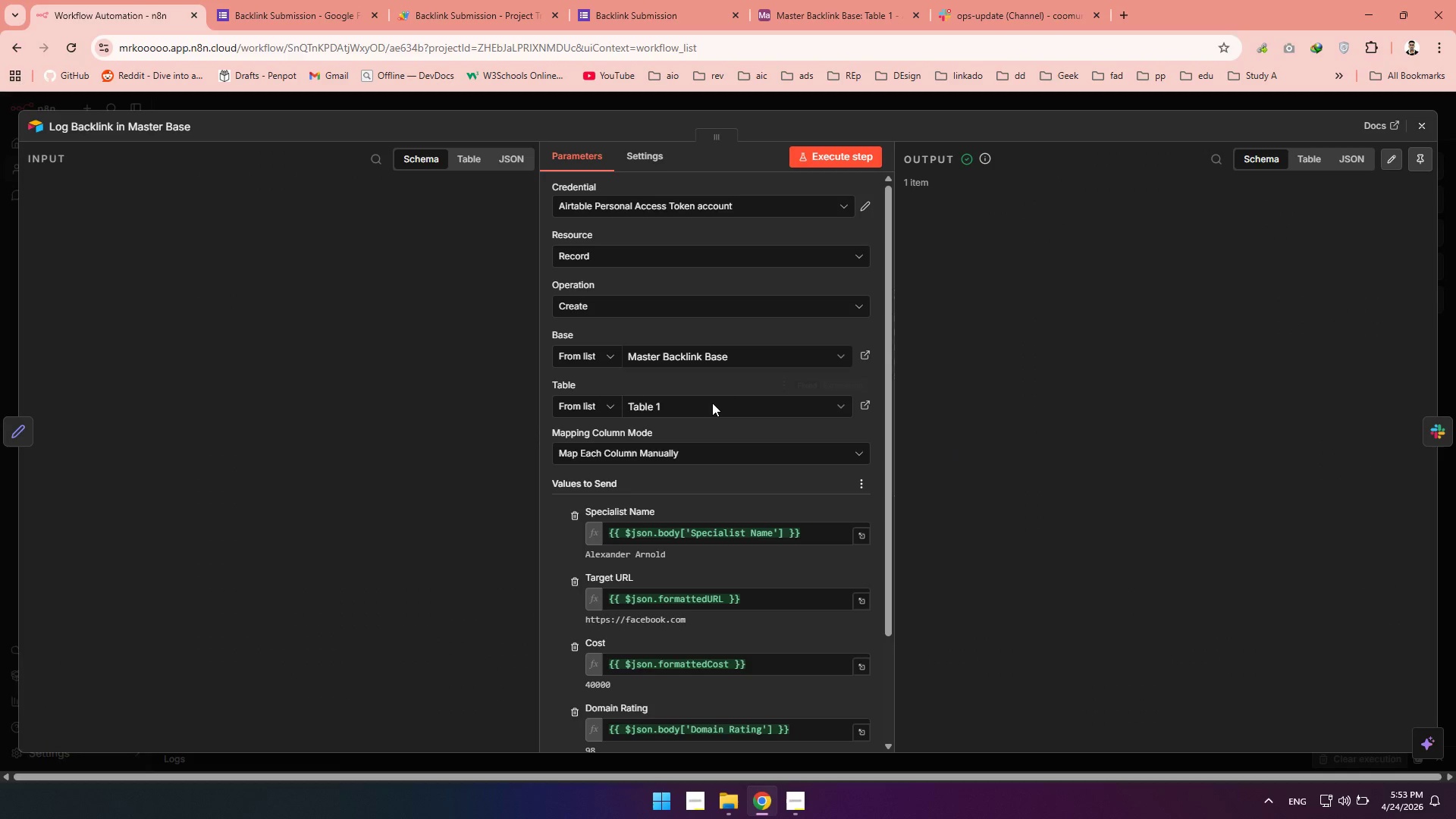 
scroll: coordinate [712, 394], scroll_direction: down, amount: 8.0
 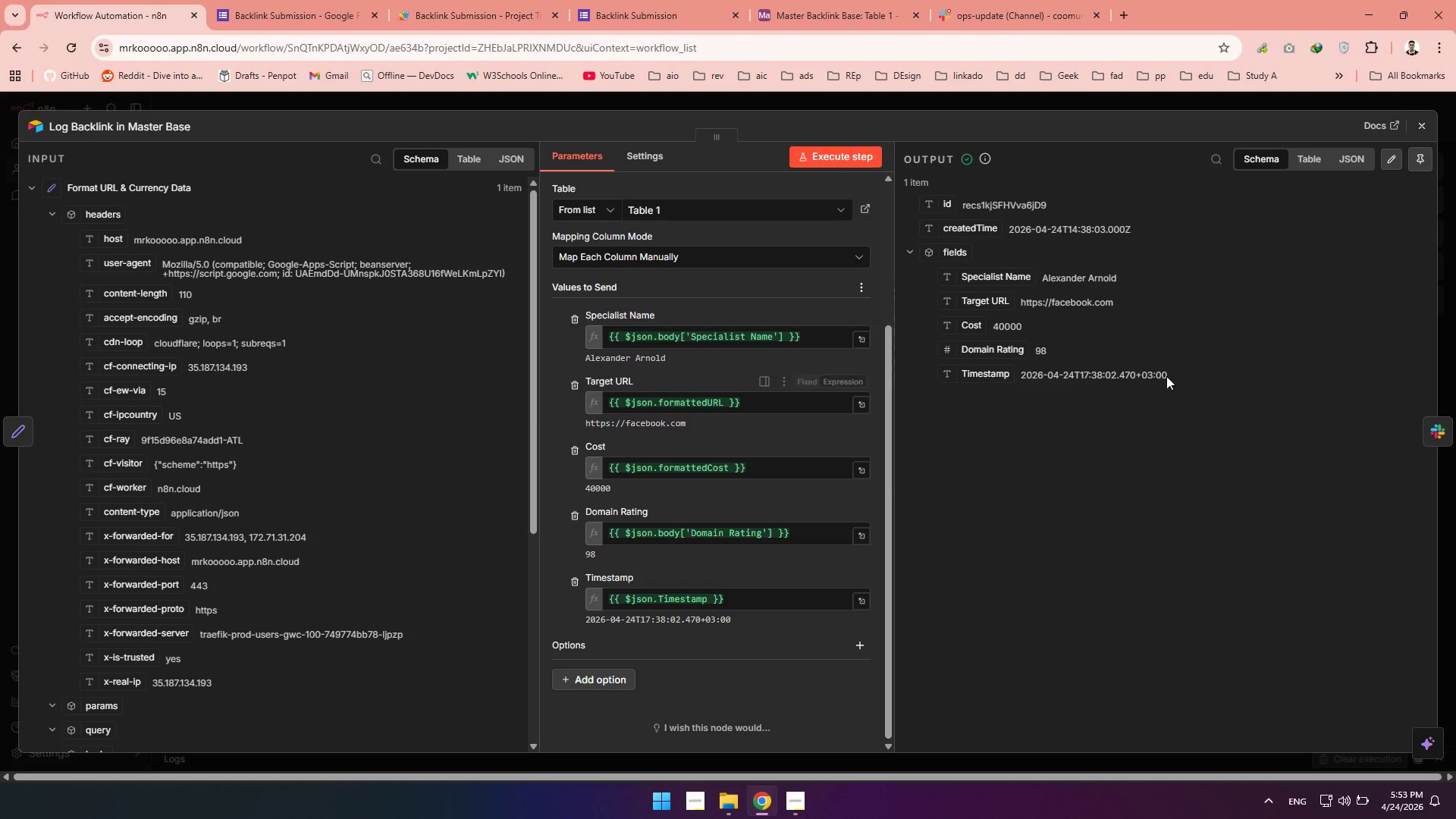 
left_click([790, 406])
 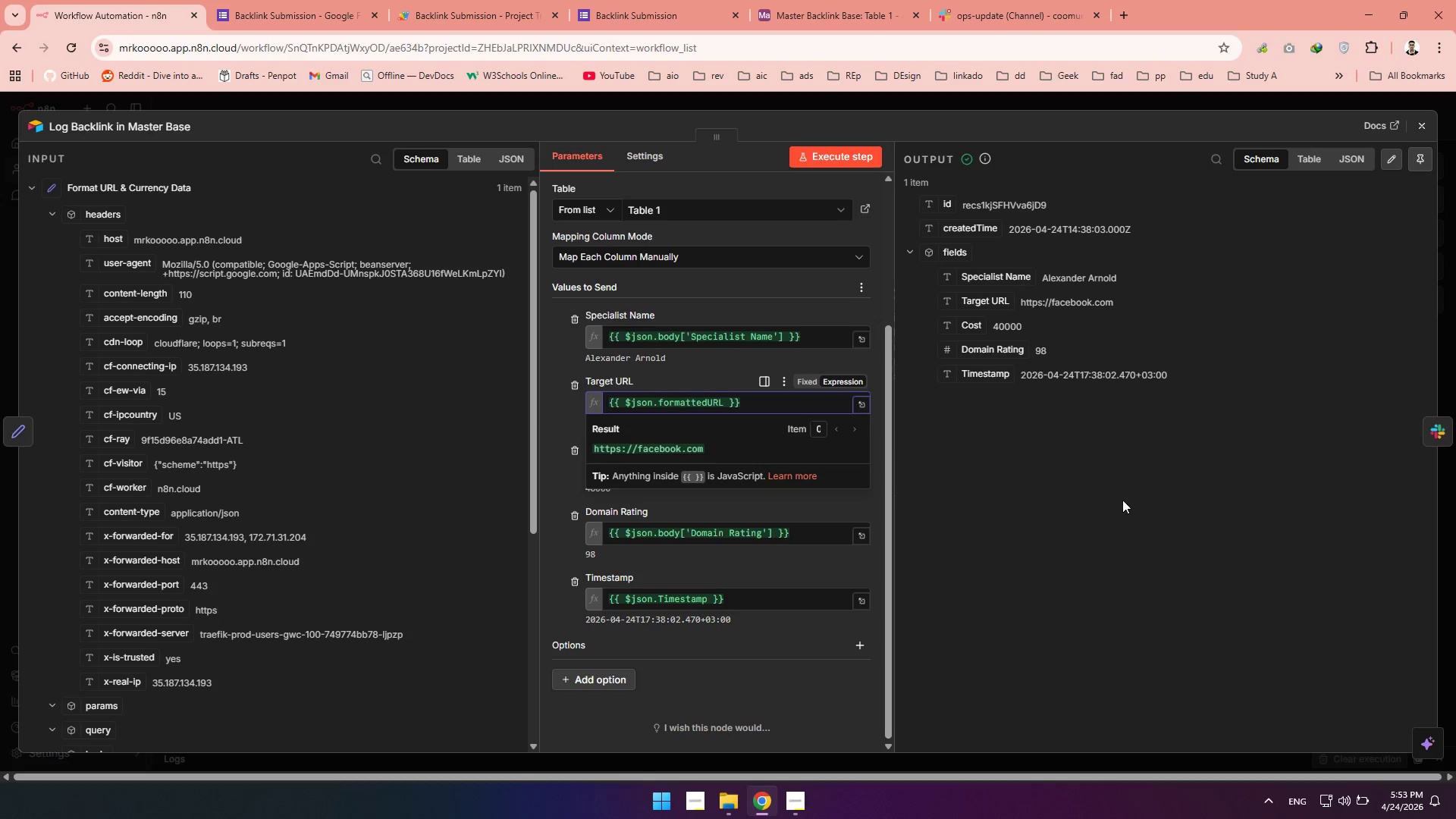 
left_click([1123, 500])
 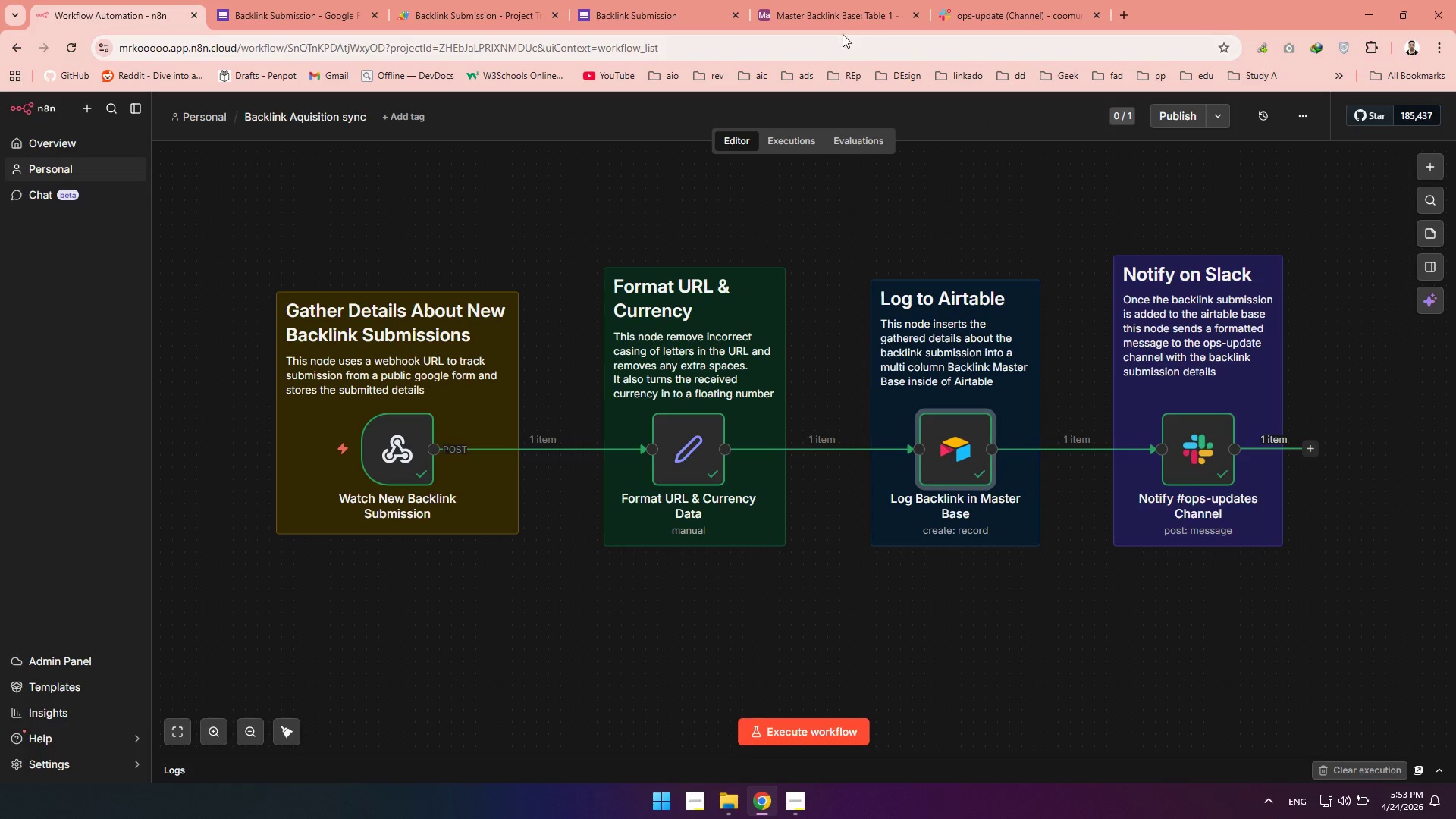 
left_click([827, 24])
 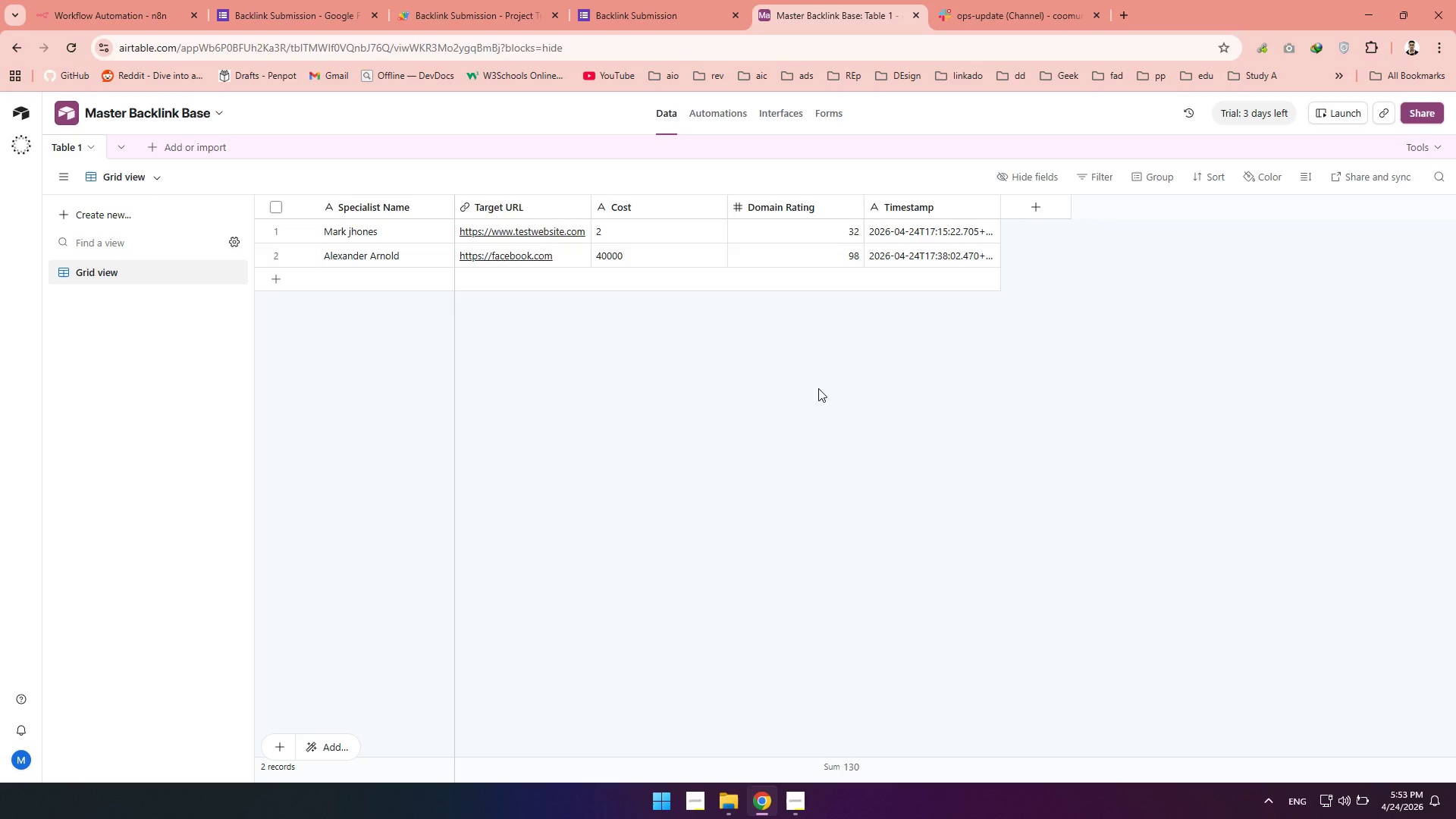 
wait(24.08)
 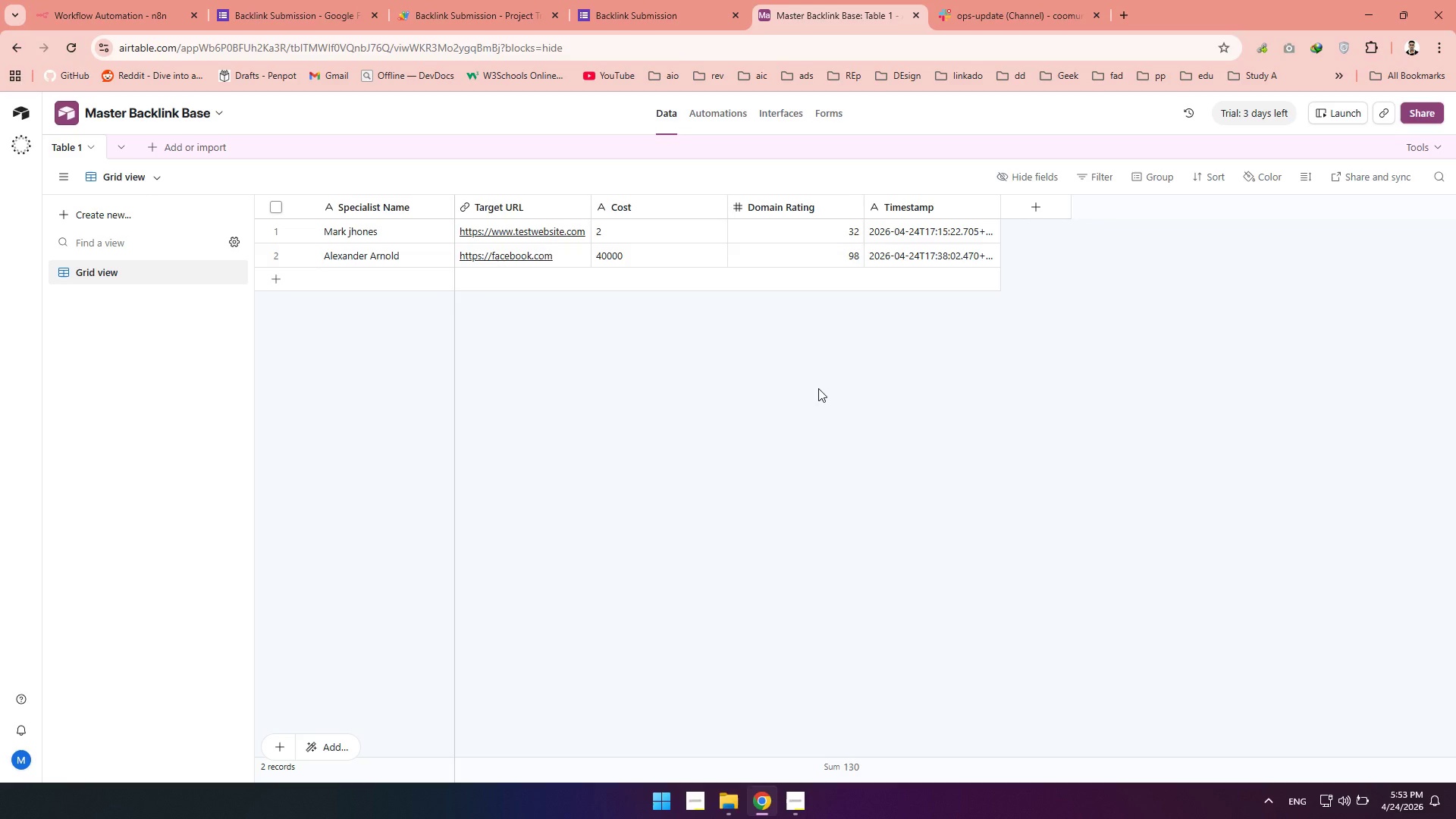 
left_click([1028, 4])
 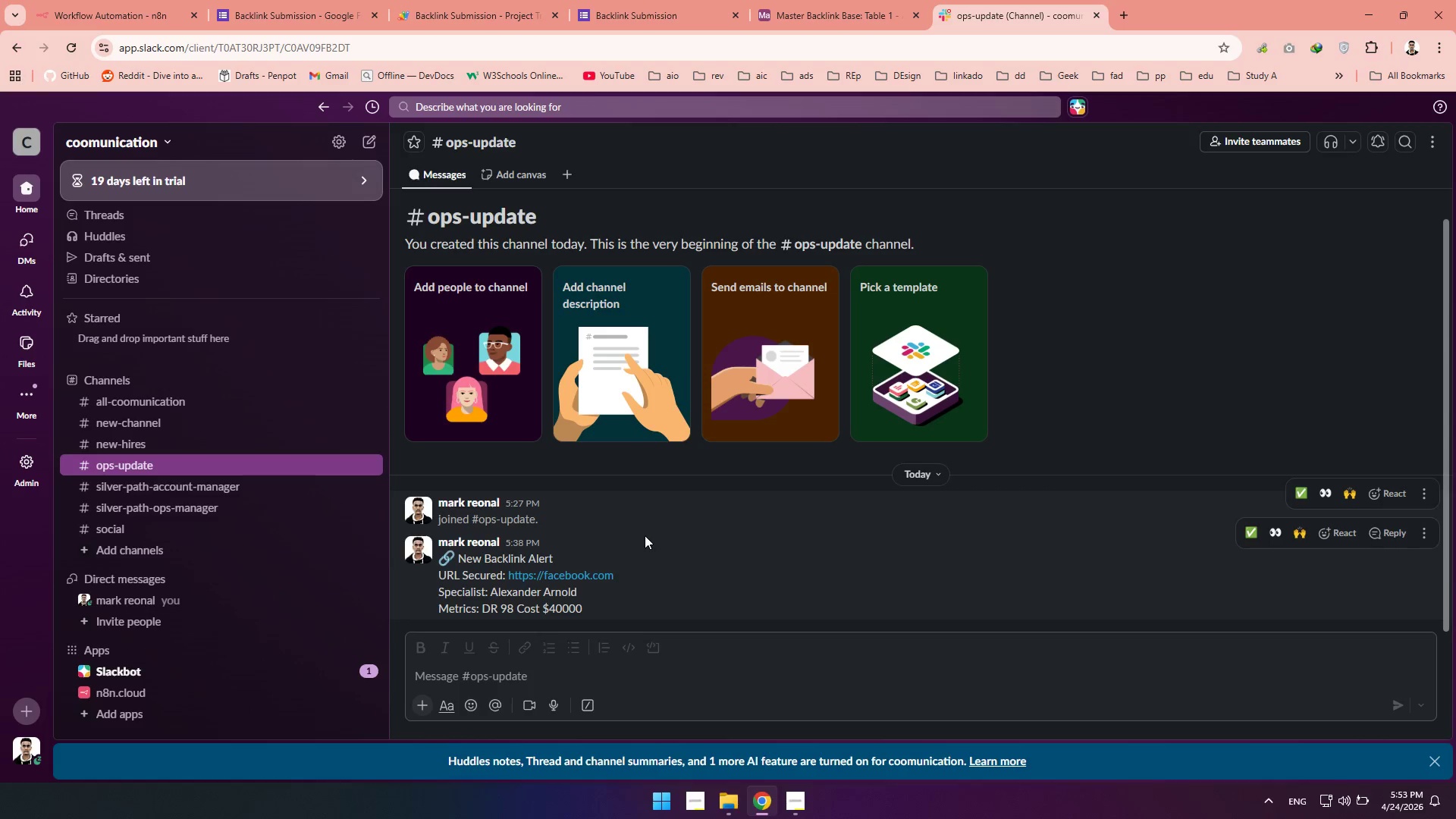 
scroll: coordinate [644, 535], scroll_direction: down, amount: 1.0
 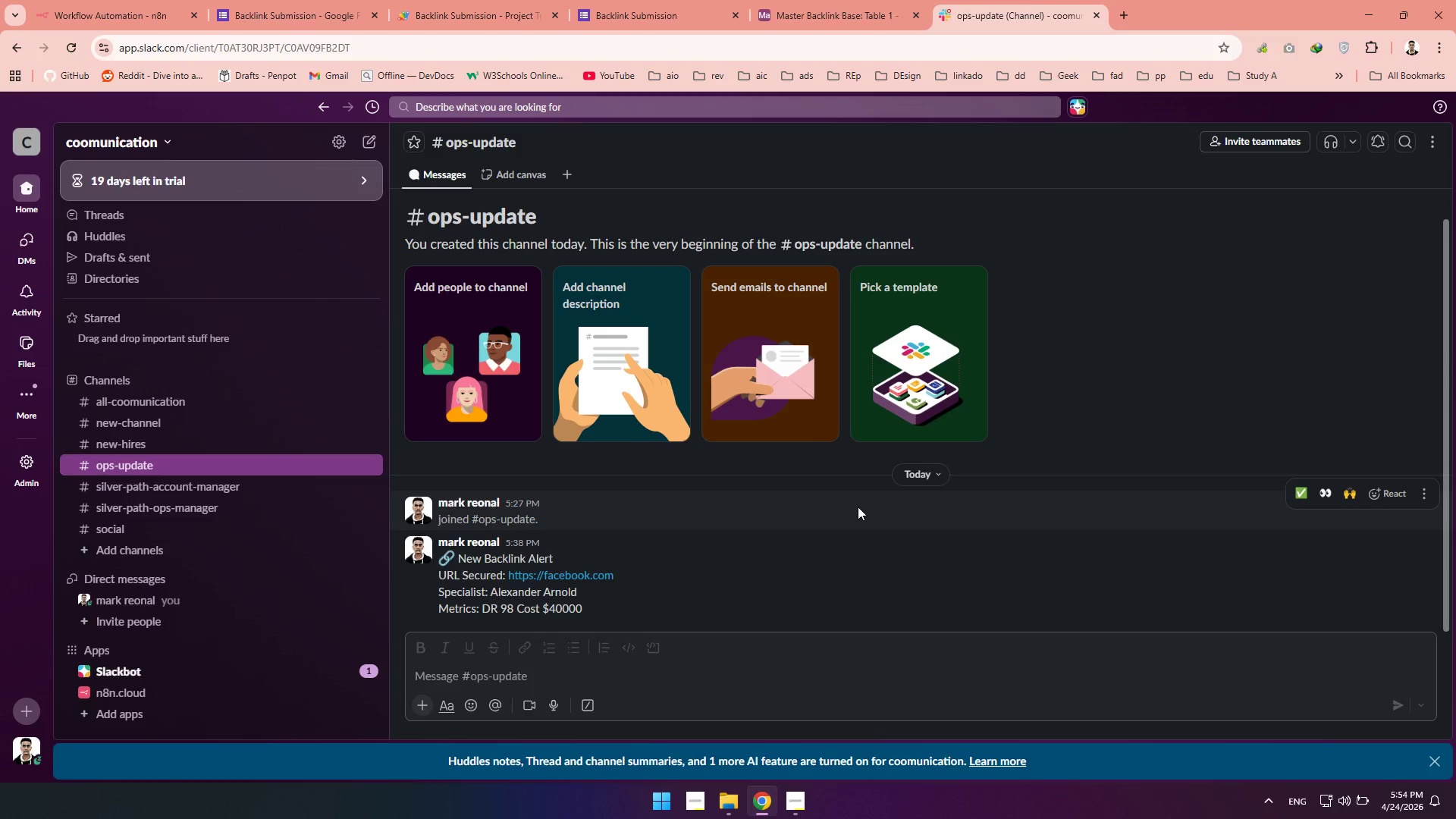 
wait(23.82)
 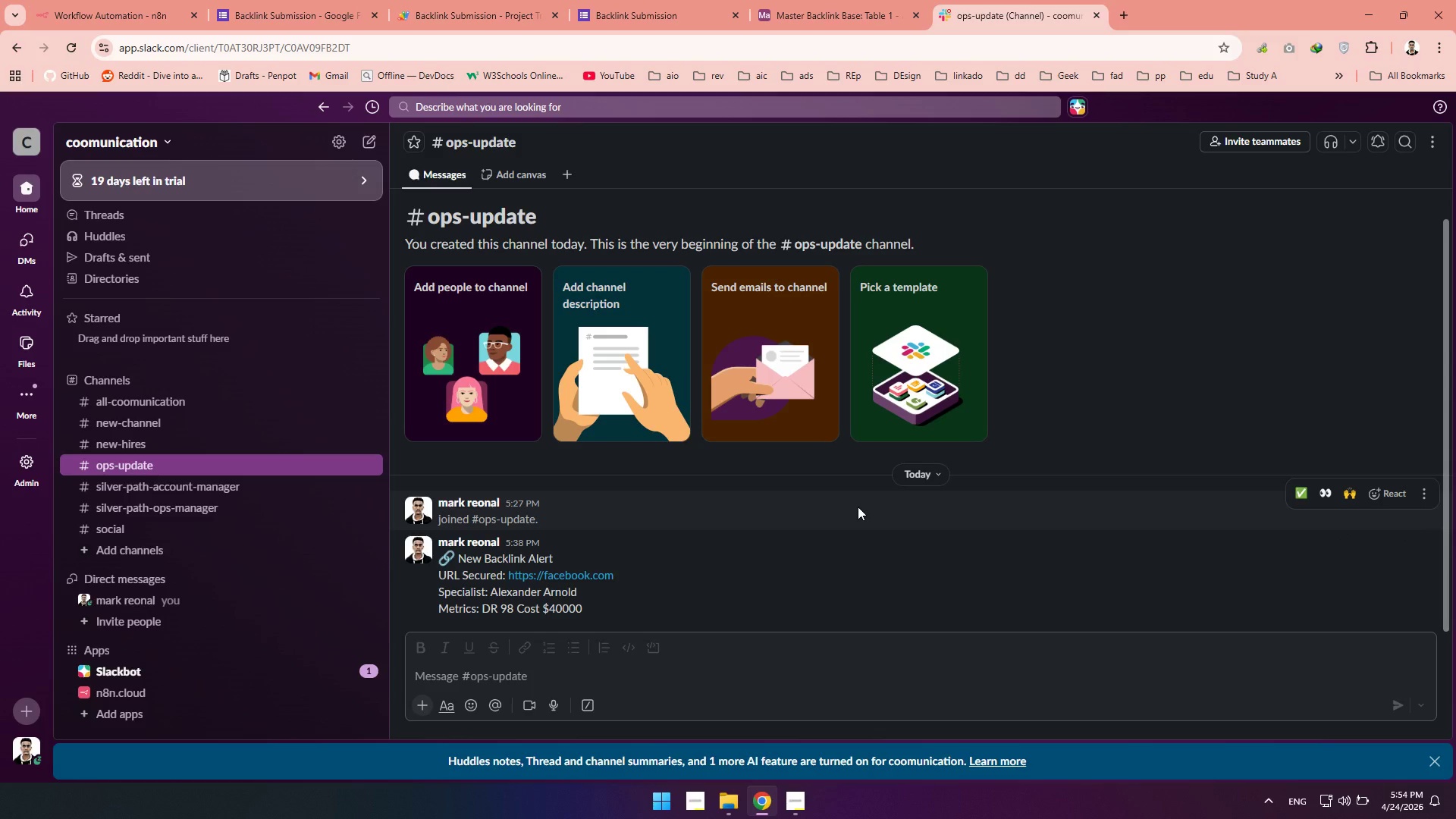 
left_click([781, 817])
 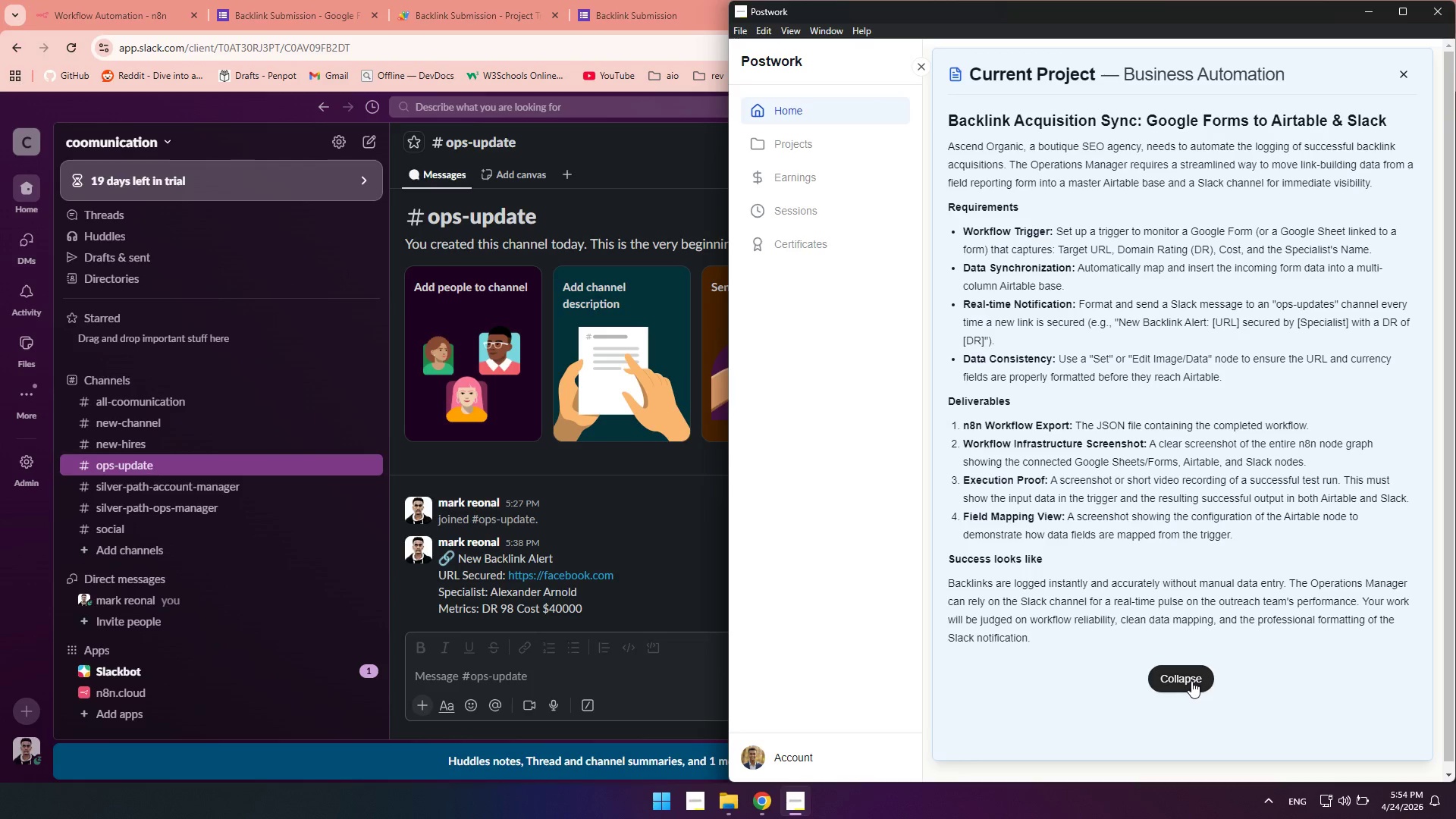 
left_click([1191, 681])